 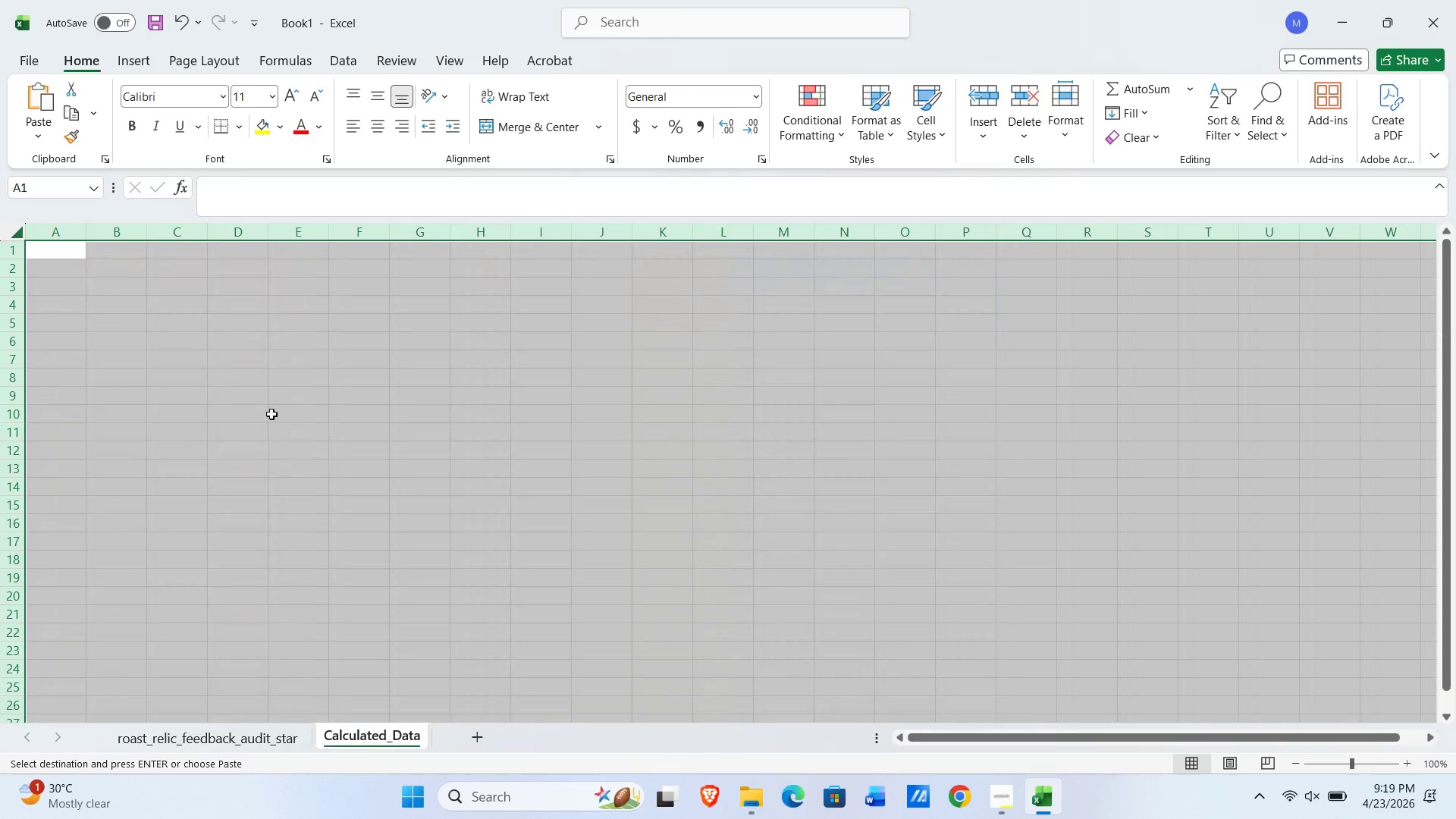 
left_click([59, 256])
 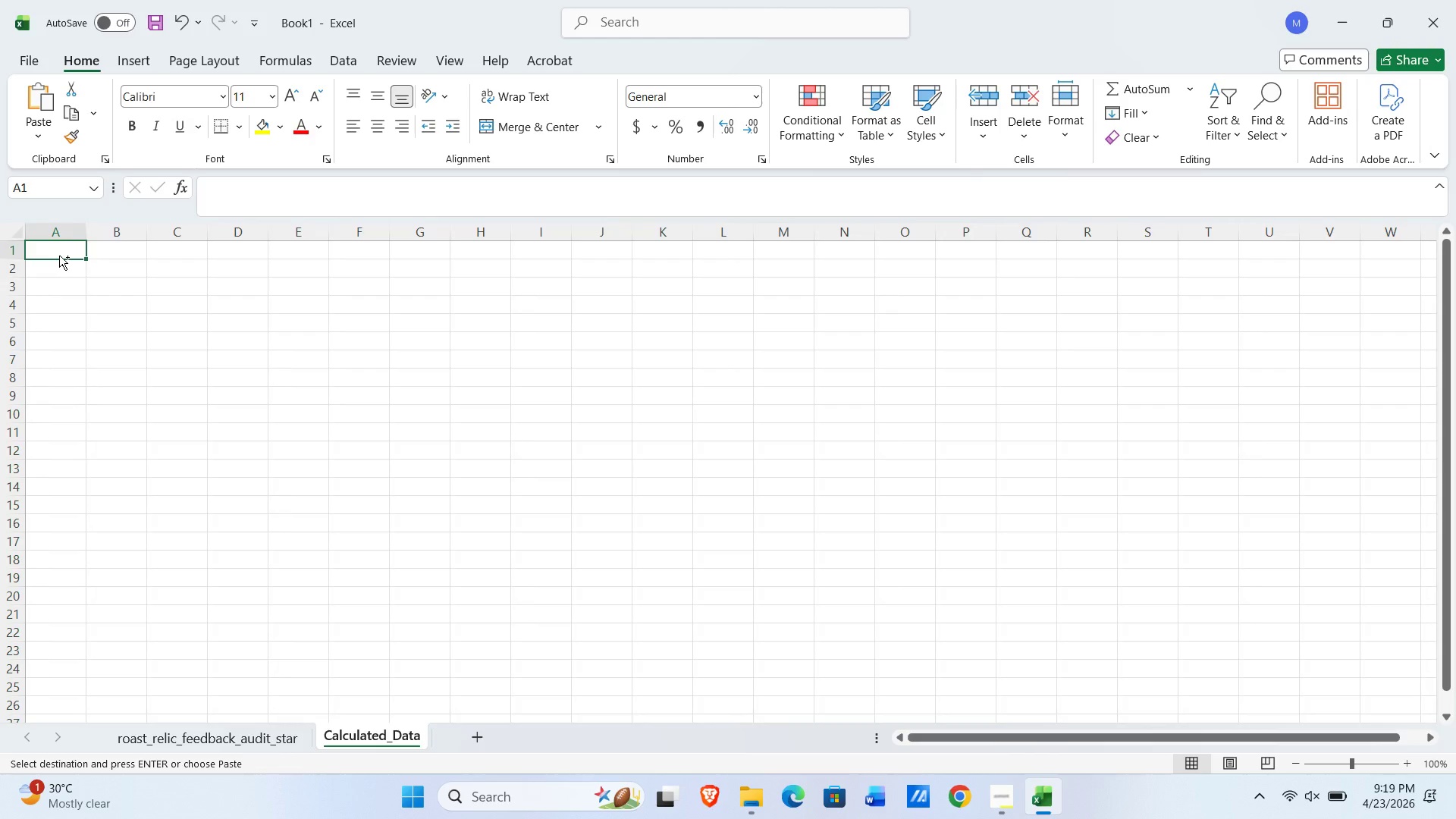 
key(Control+V)
 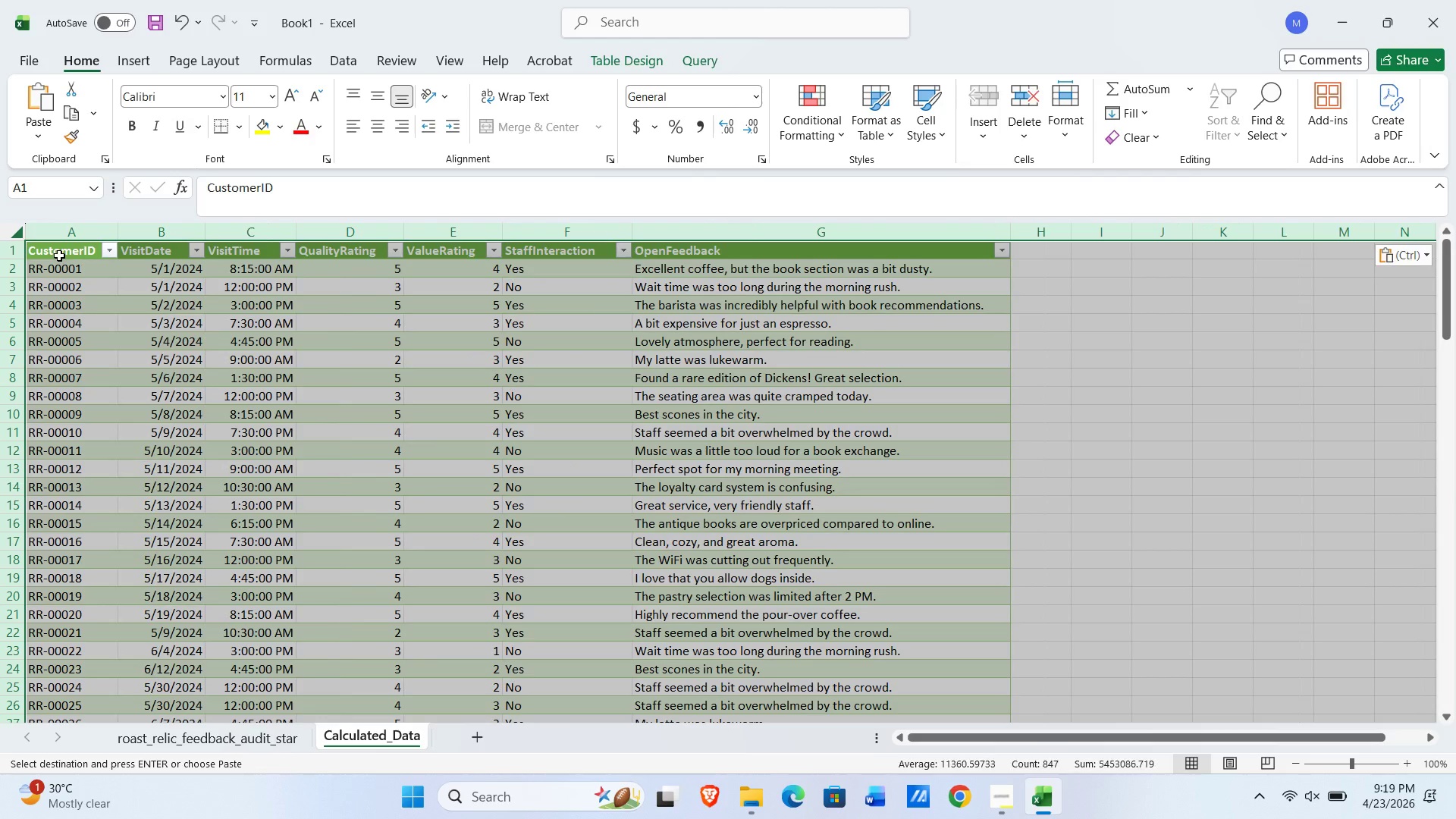 
wait(9.42)
 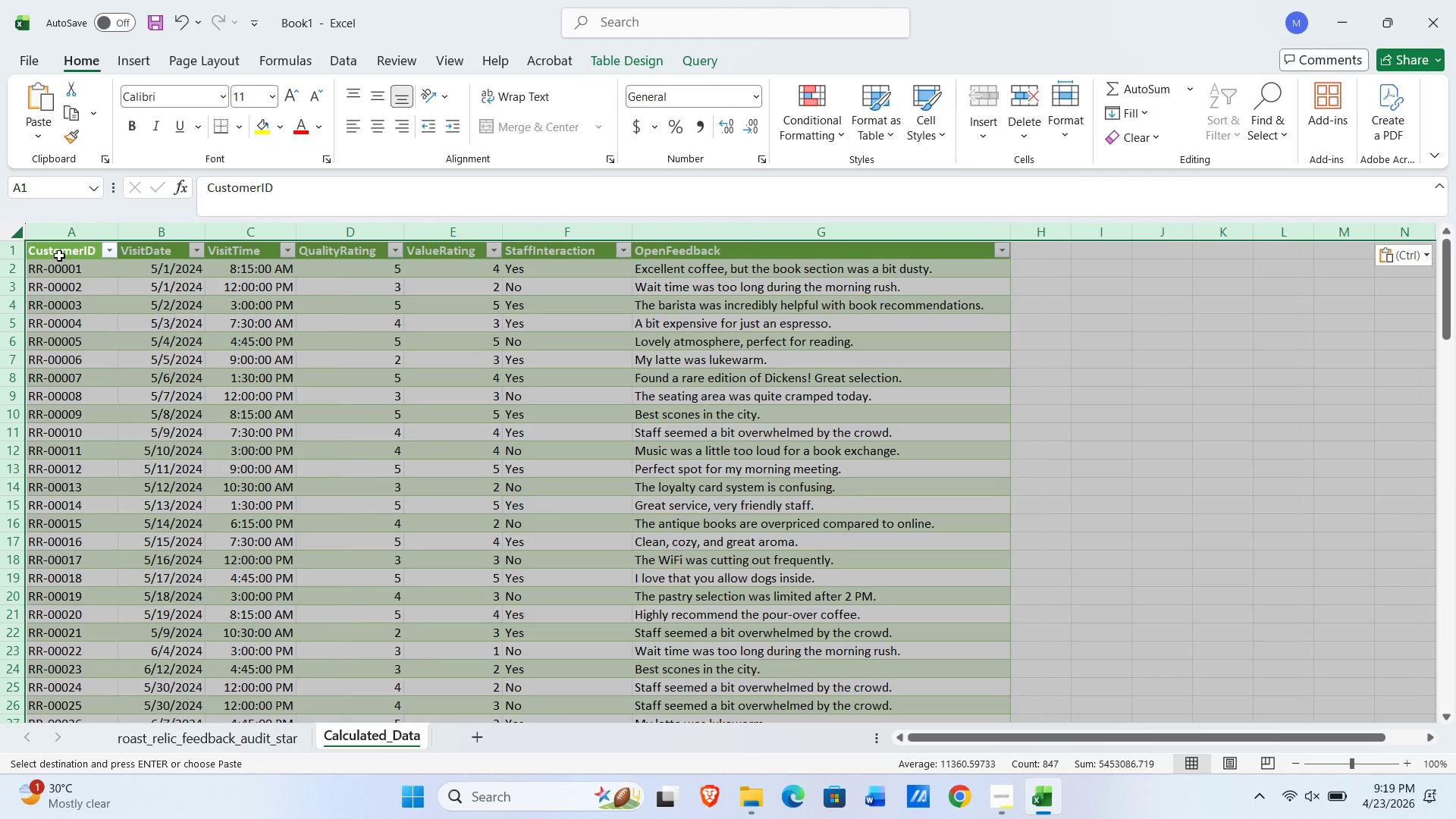 
left_click_drag(start_coordinate=[43, 249], to_coordinate=[689, 380])
 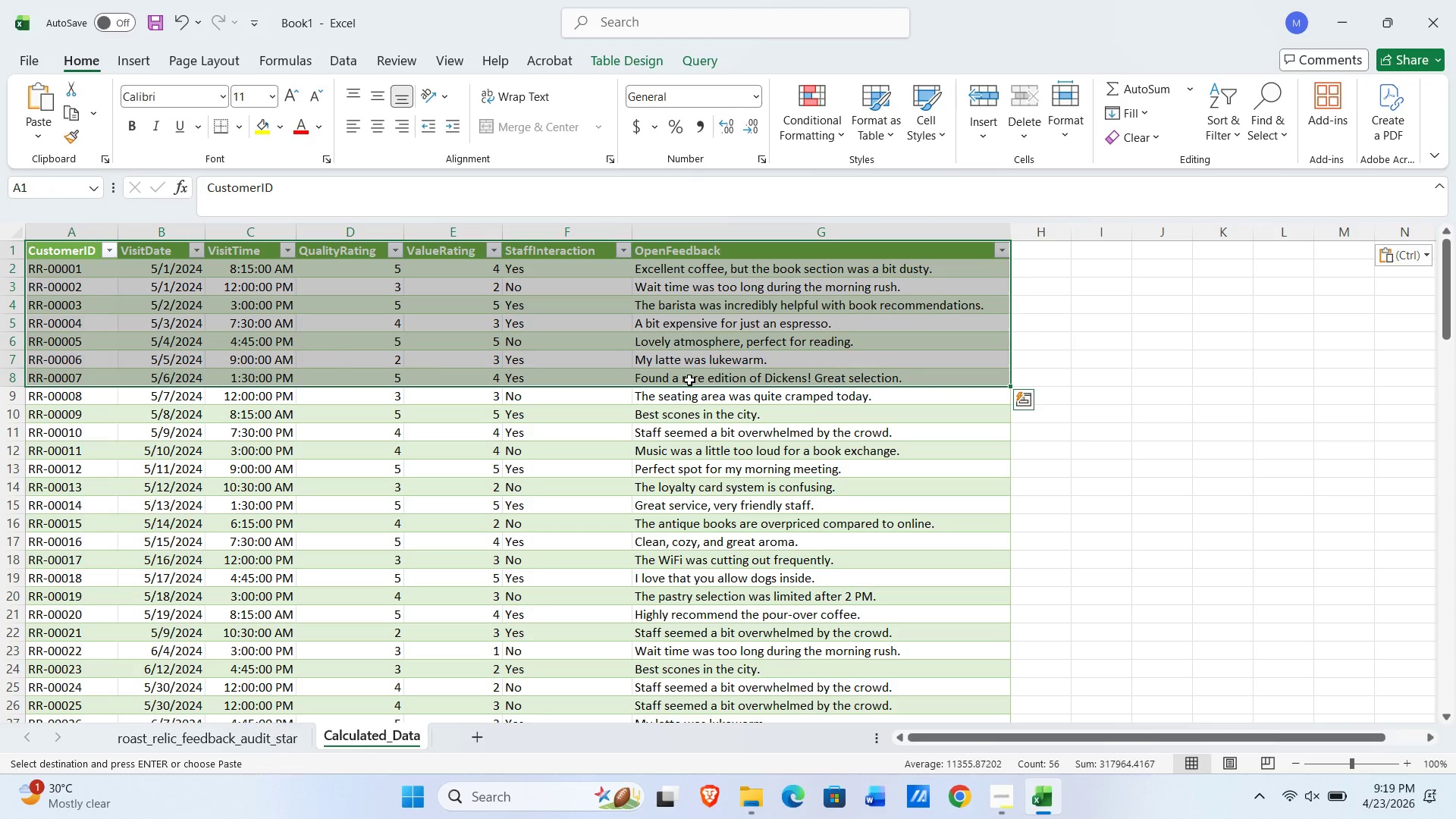 
key(Control+Shift+ArrowDown)
 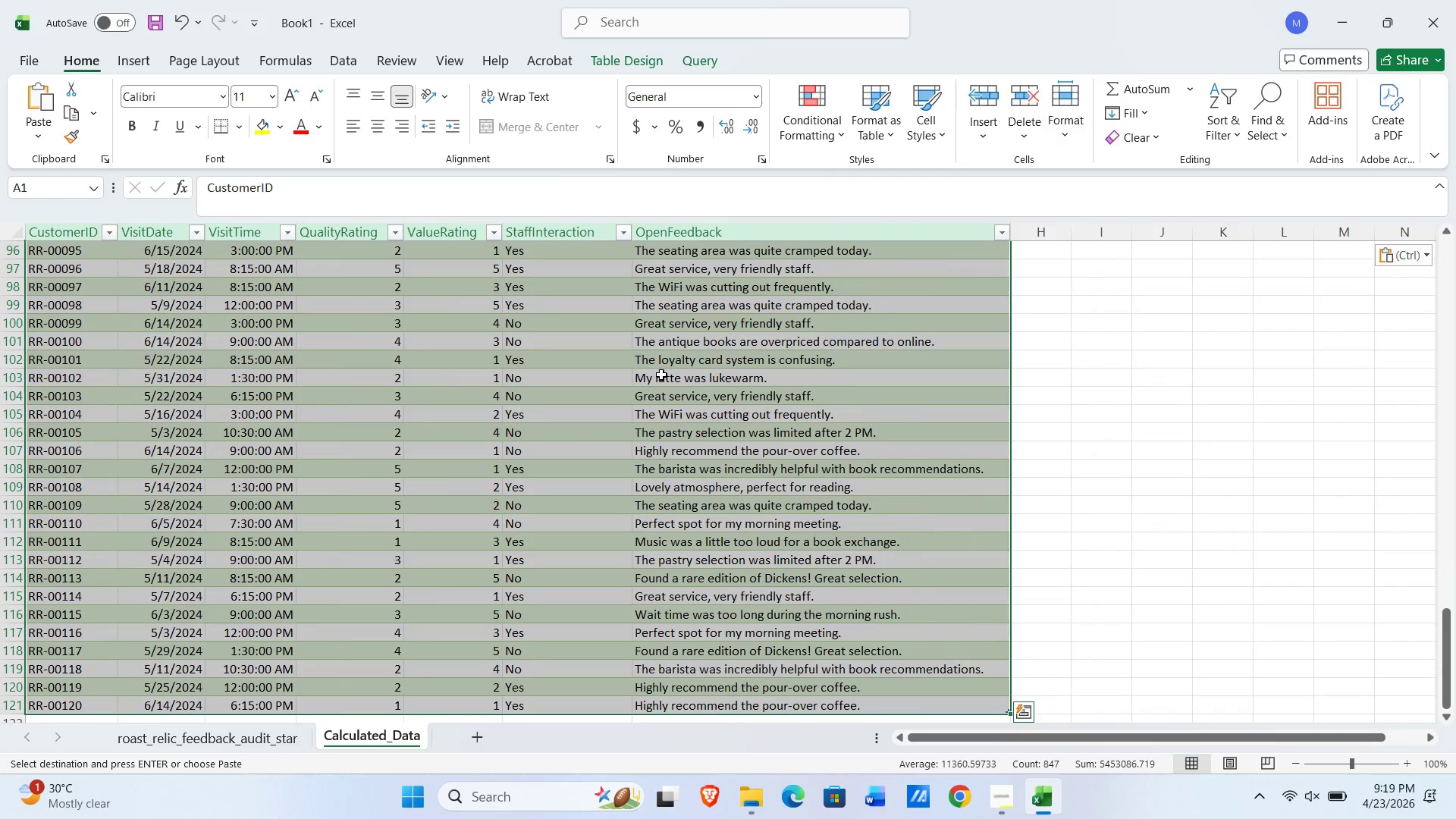 
wait(7.27)
 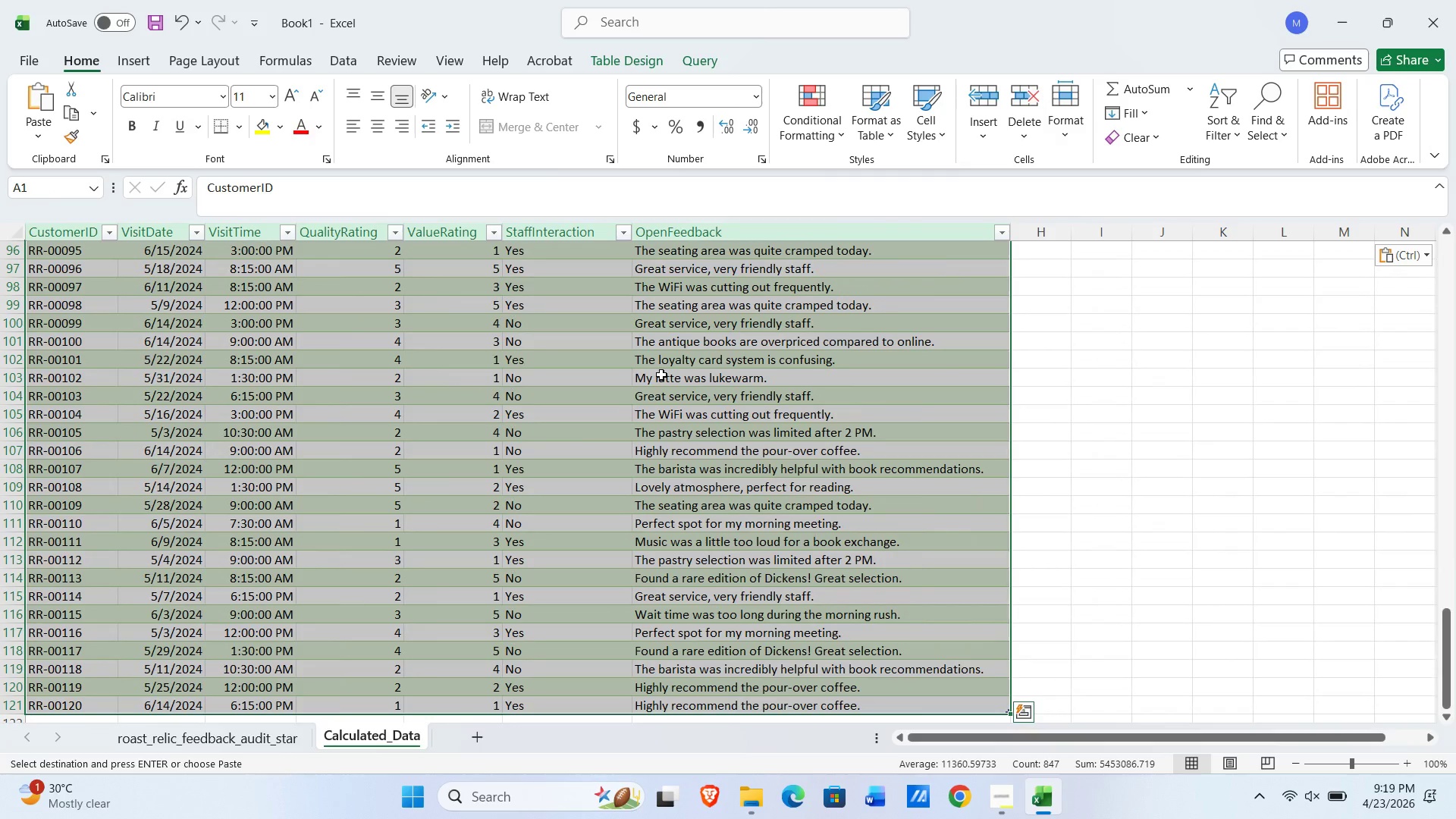 
left_click([136, 71])
 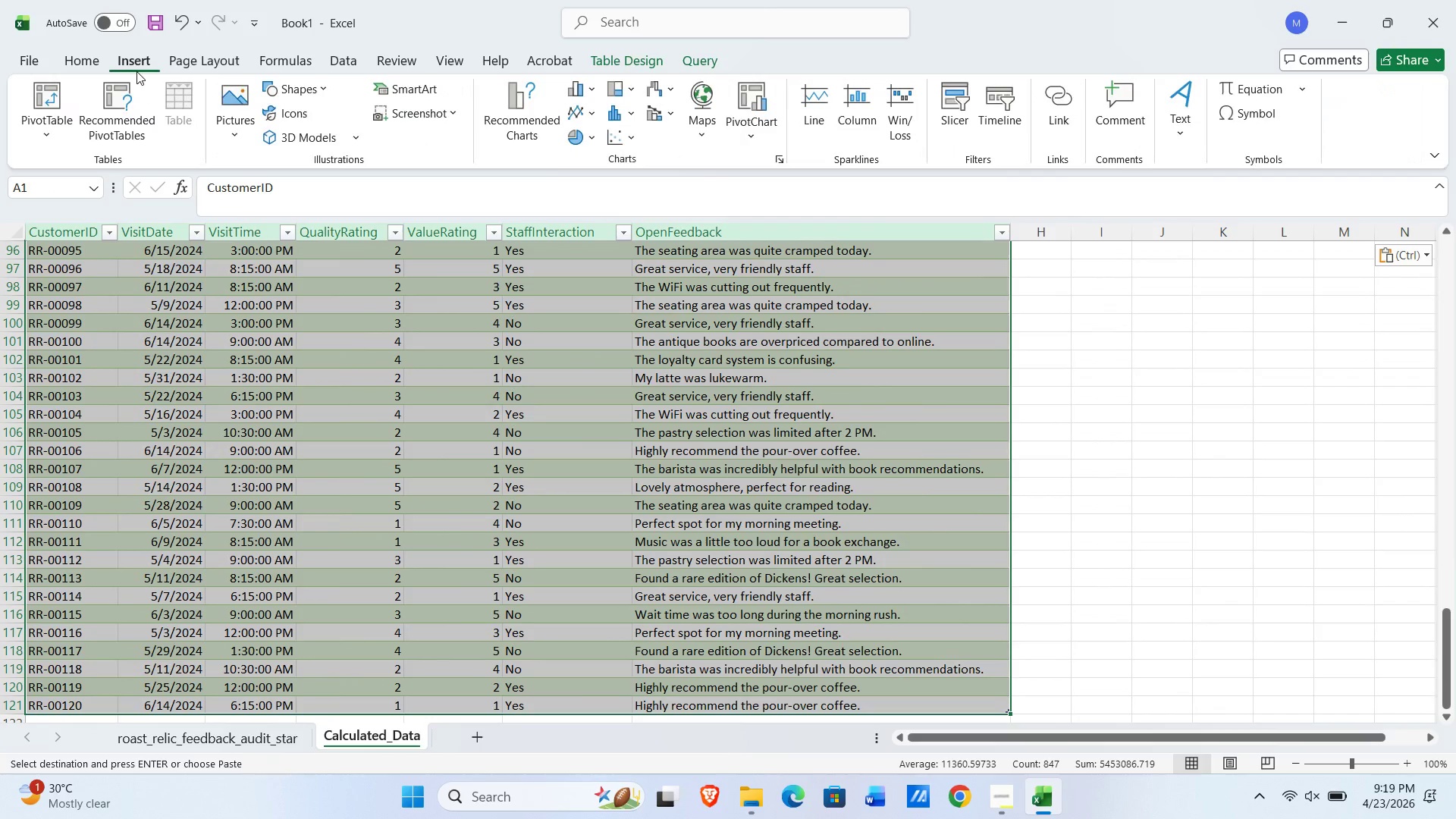 
key(Control+T)
 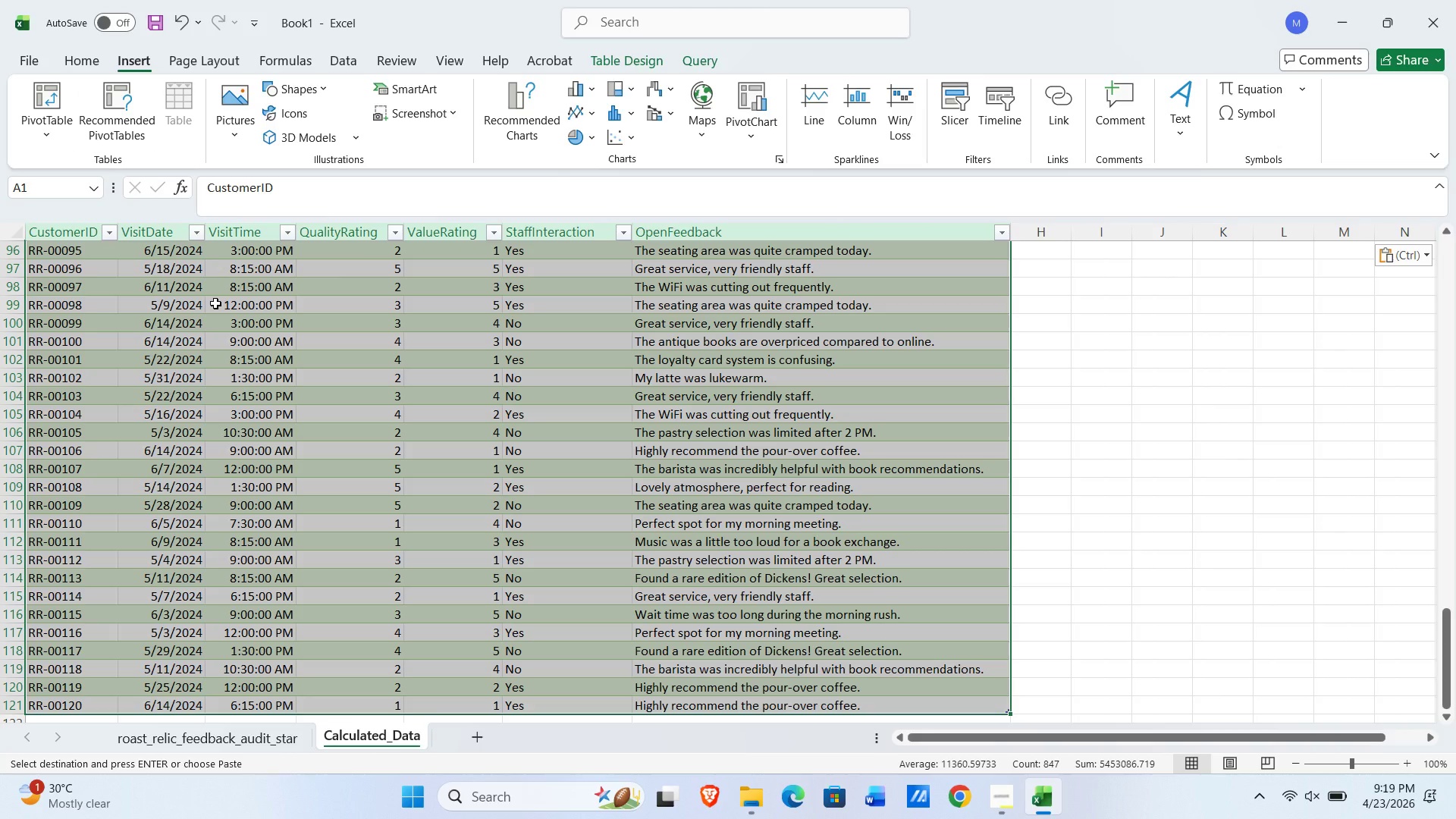 
wait(9.39)
 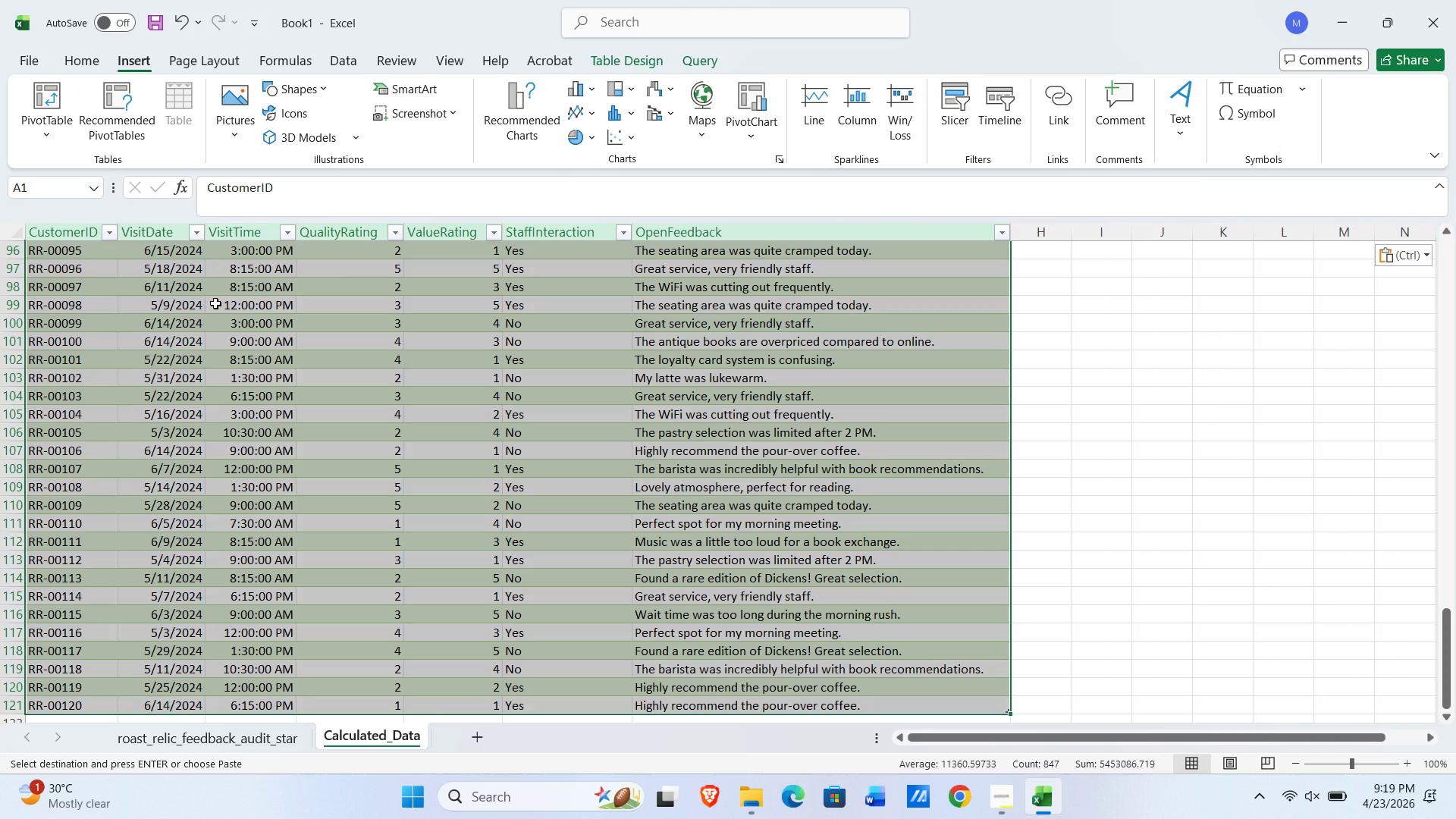 
left_click([182, 123])
 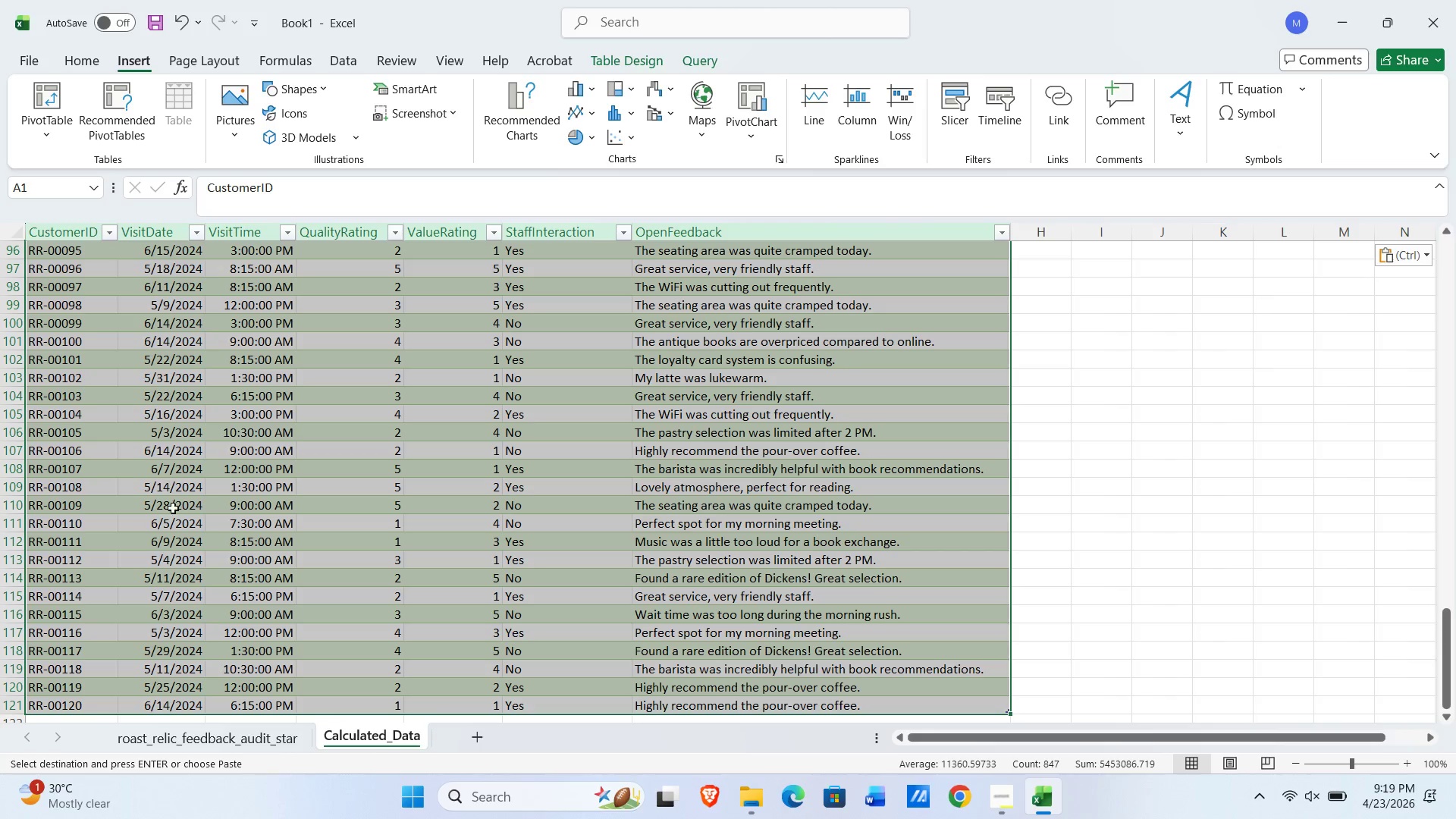 
scroll: coordinate [174, 510], scroll_direction: down, amount: 5.0
 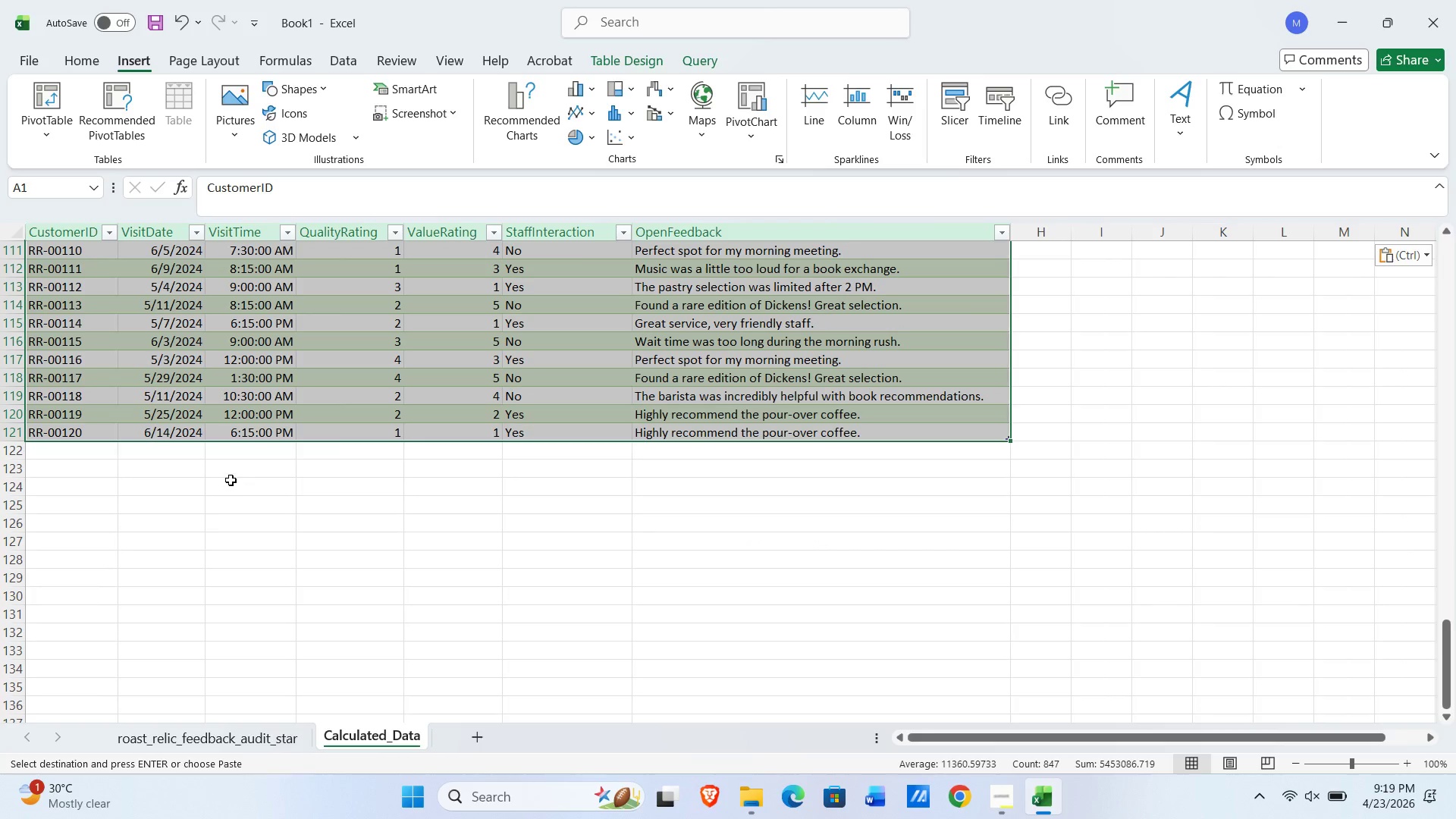 
scroll: coordinate [231, 480], scroll_direction: up, amount: 49.0
 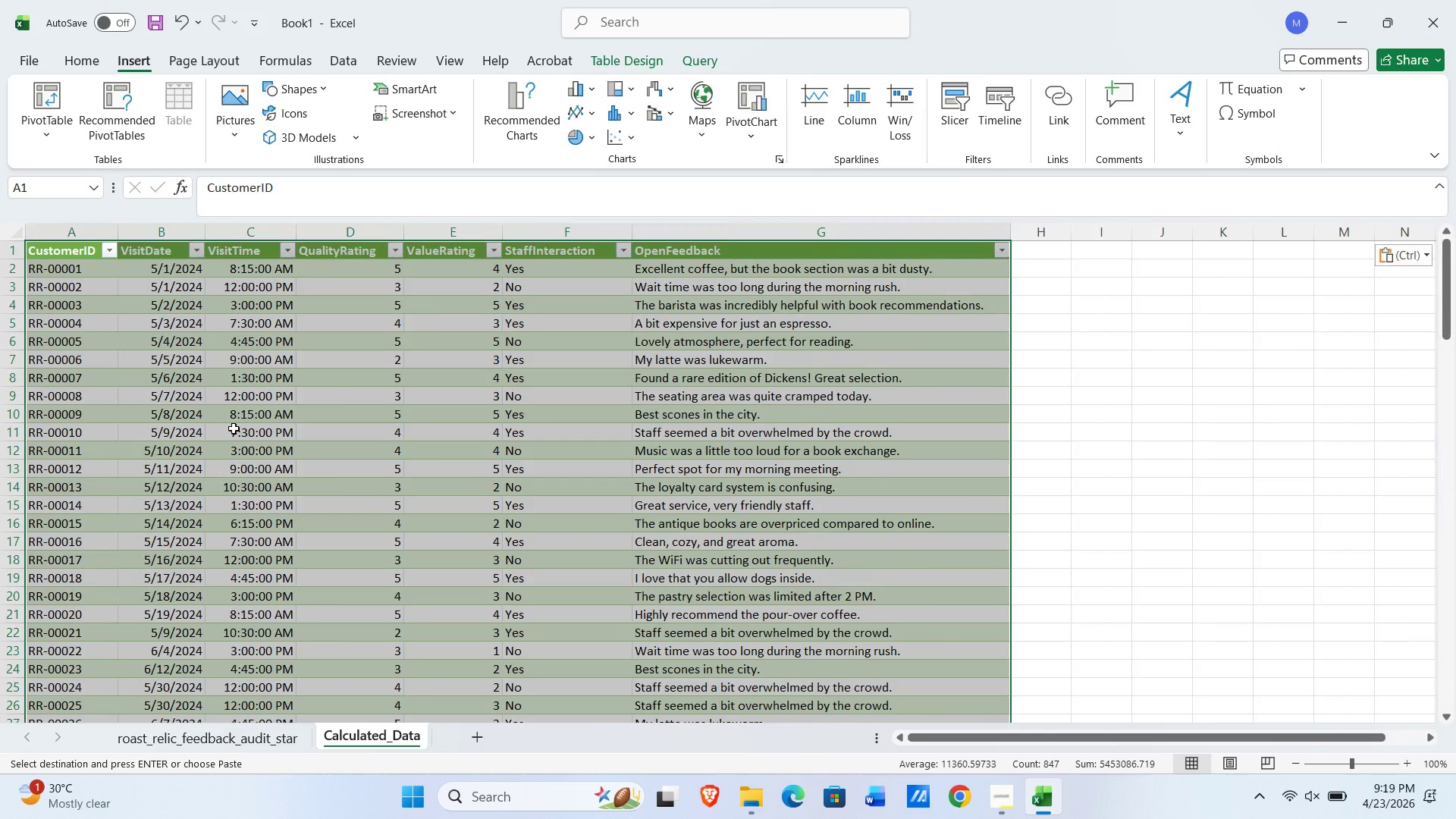 
left_click([234, 428])
 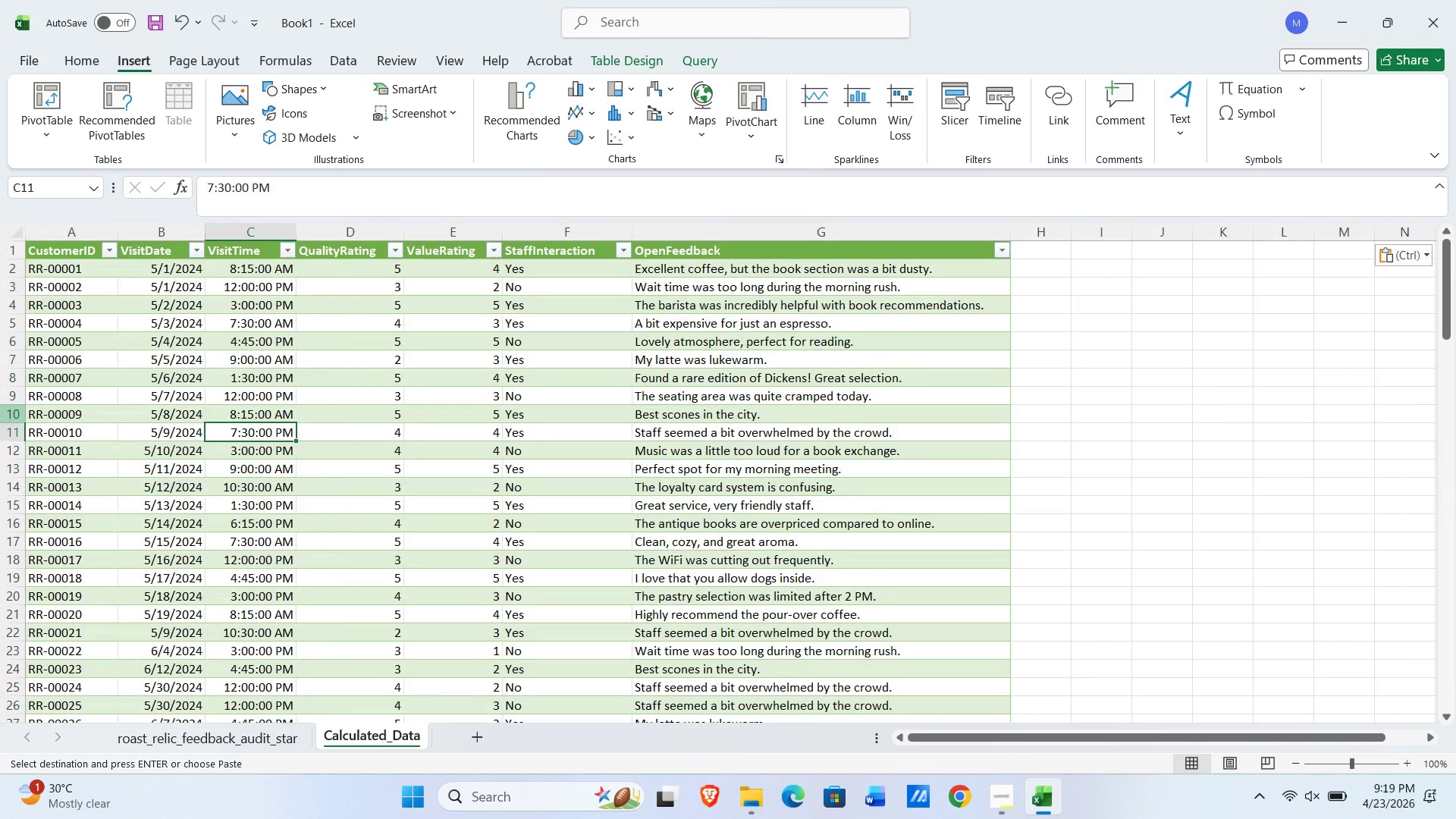 
key(Control+Z)
 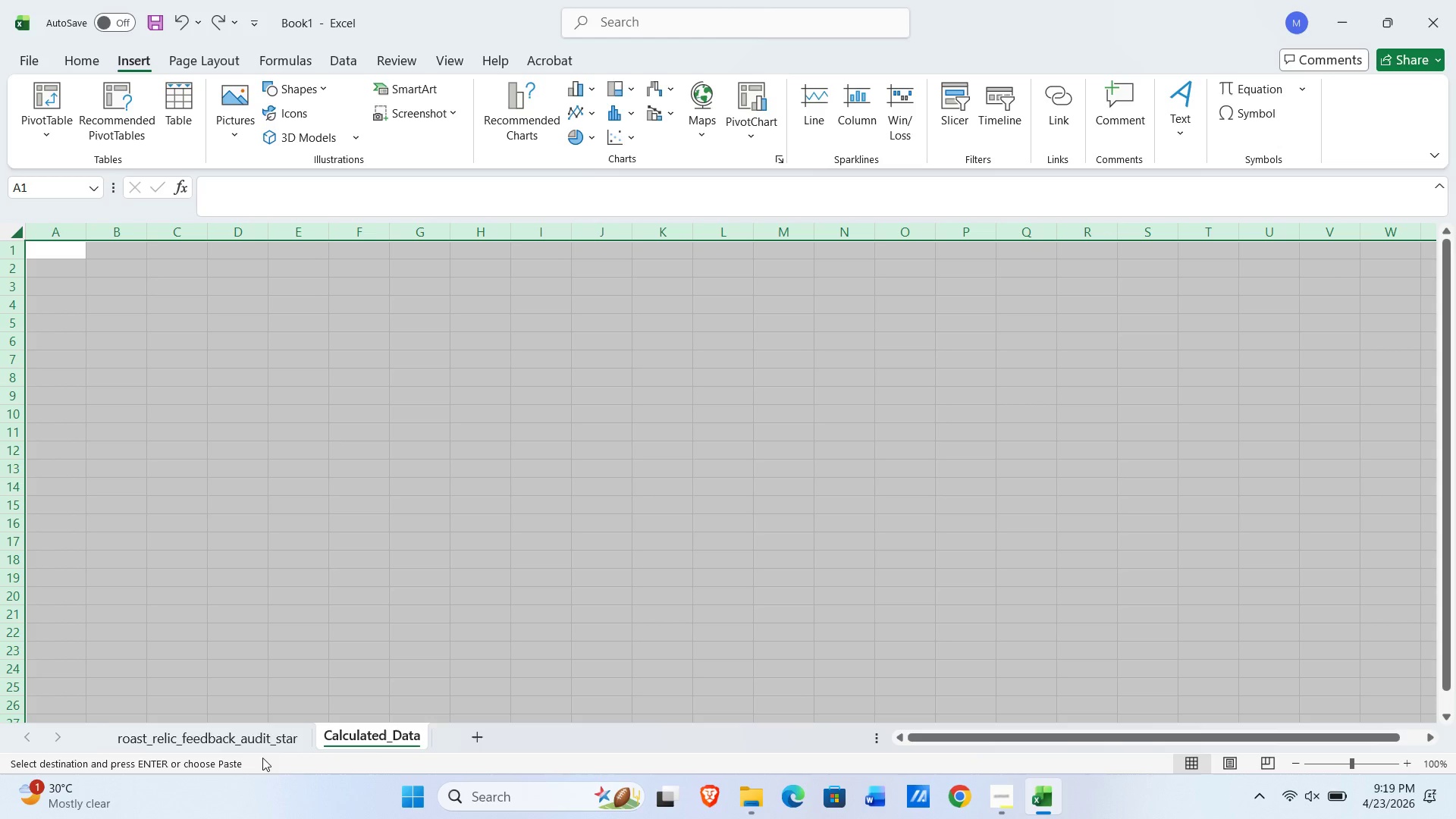 
left_click([245, 730])
 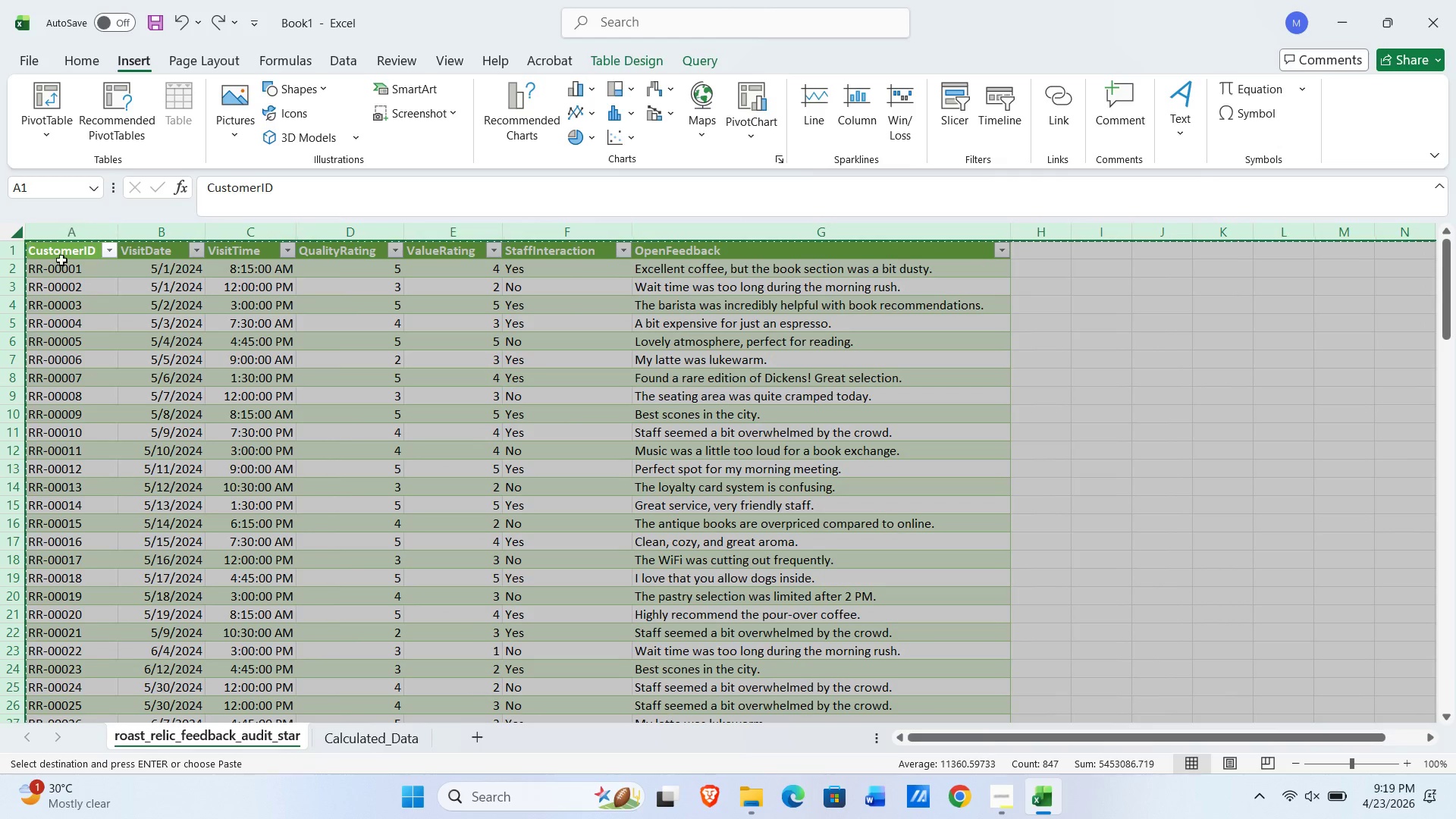 
left_click([61, 254])
 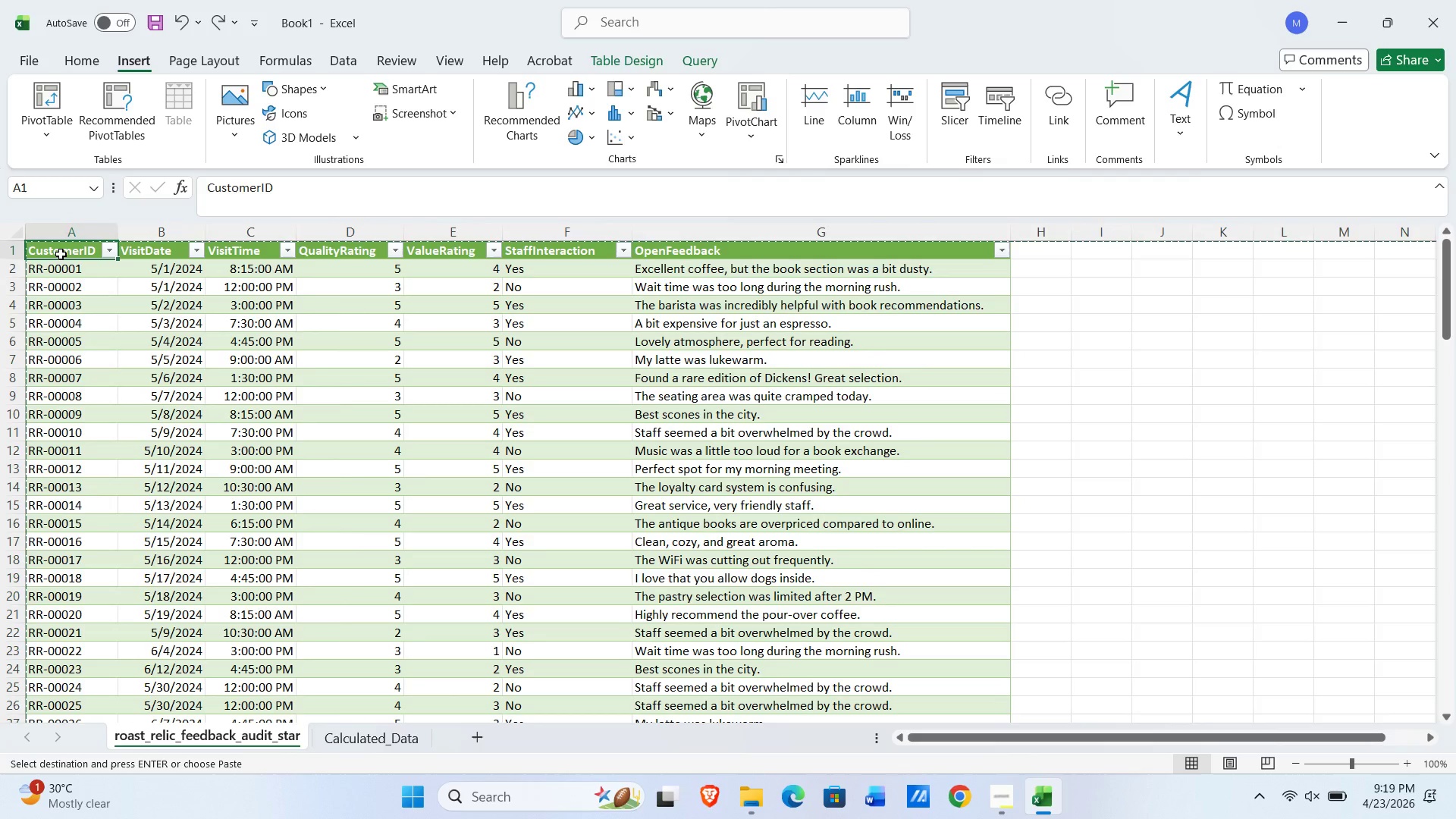 
key(Shift+ArrowRight)
 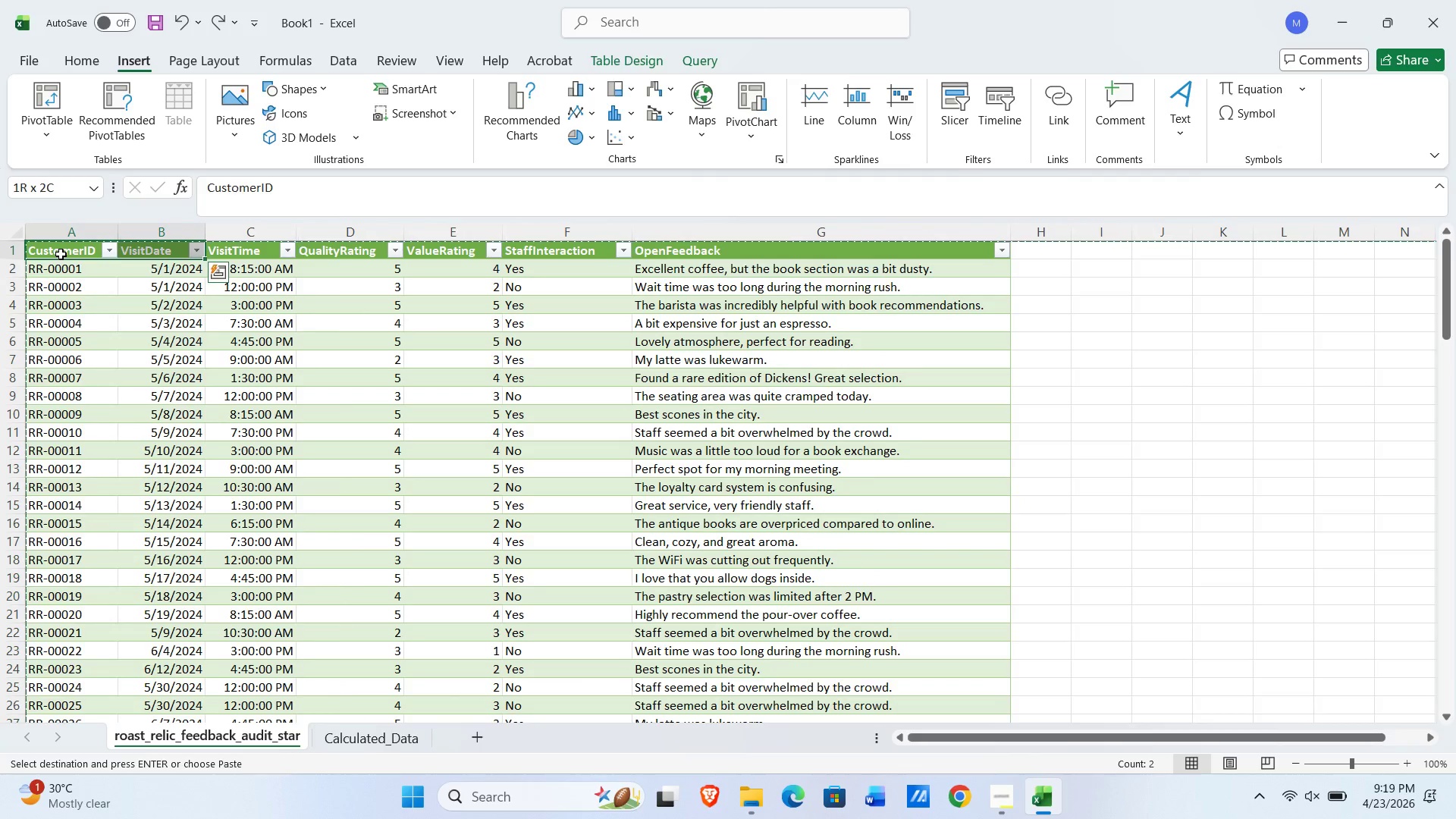 
key(Shift+ArrowRight)
 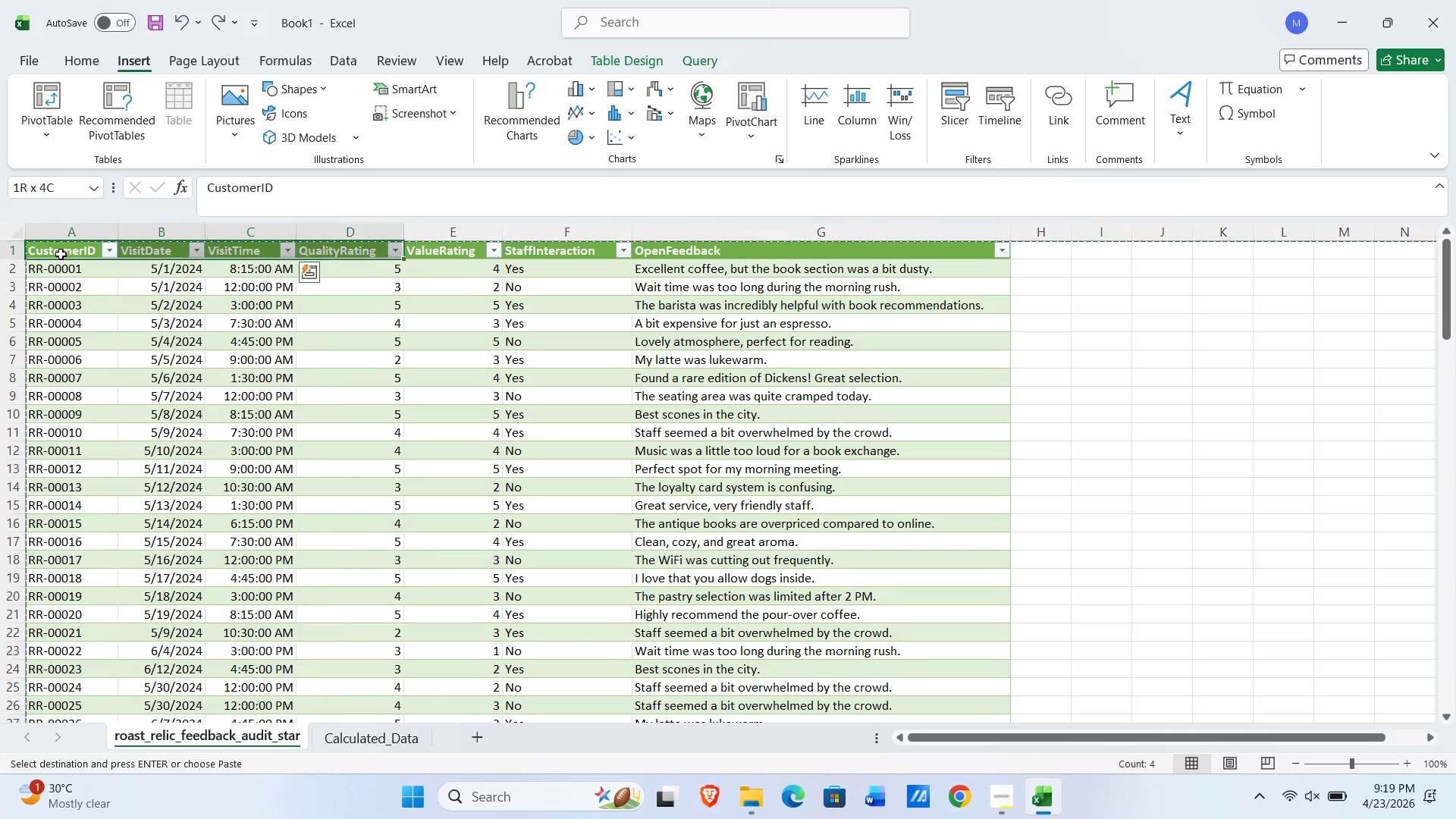 
key(Shift+ArrowRight)
 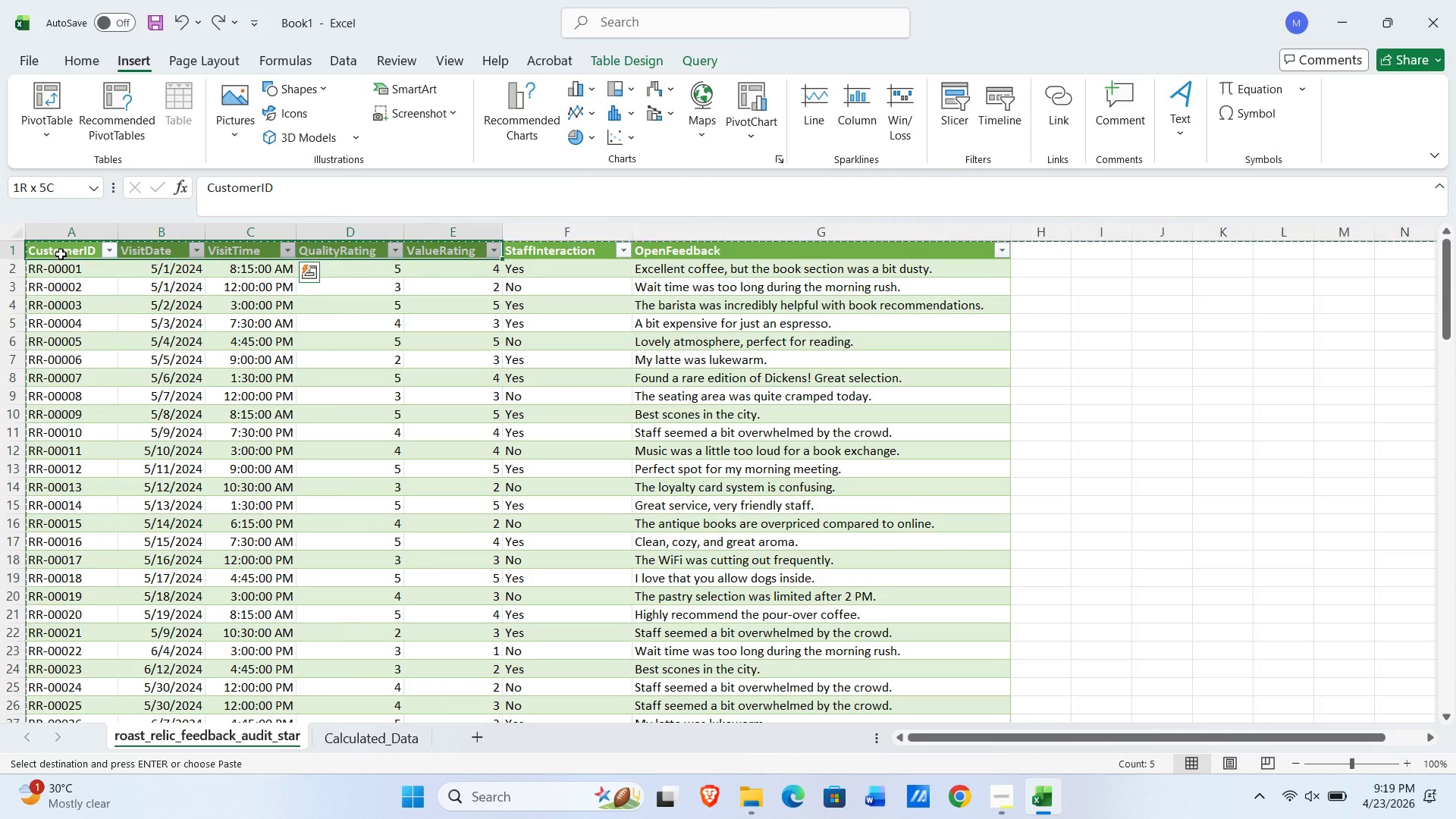 
key(Shift+ArrowRight)
 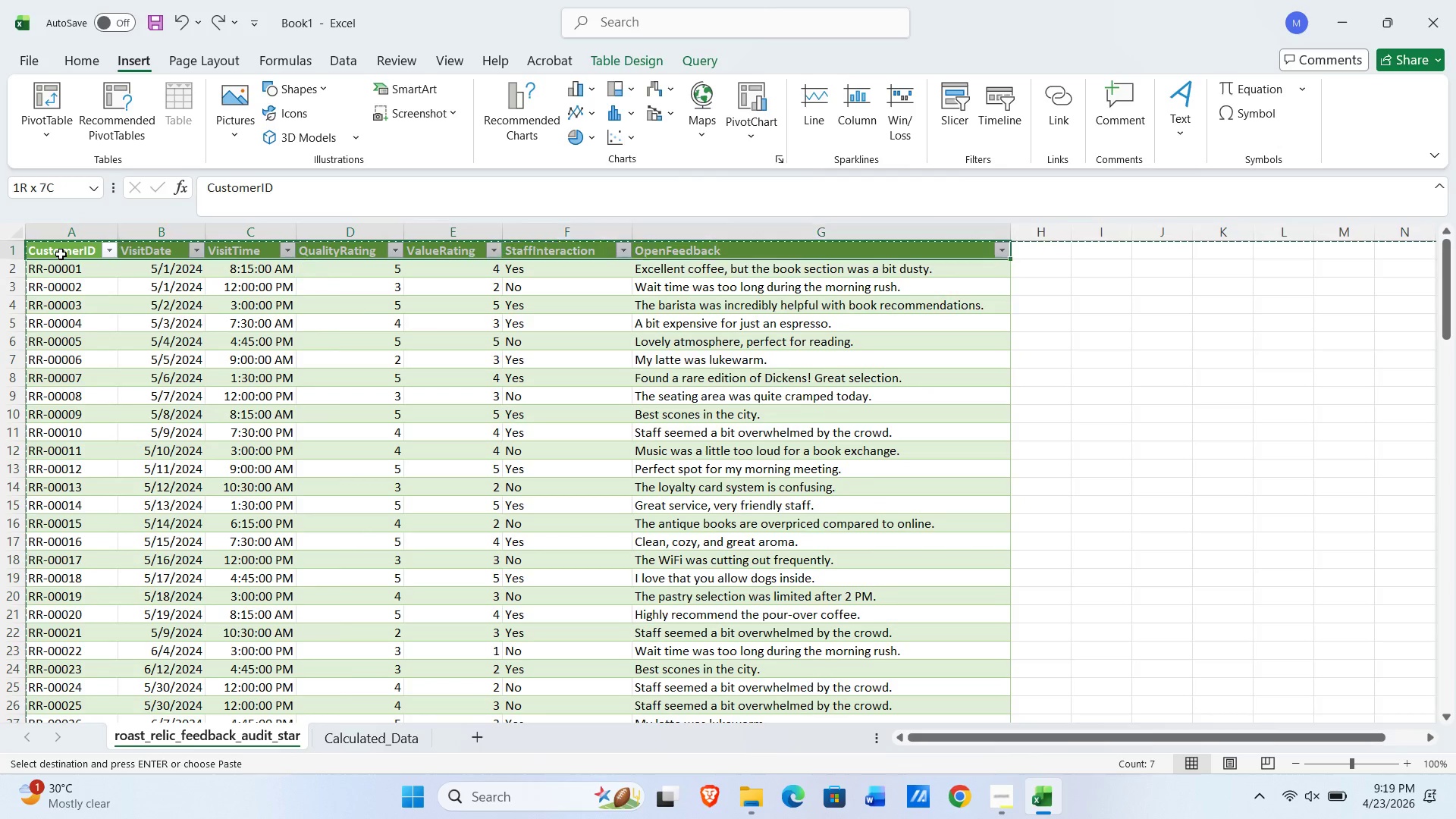 
hold_key(key=ControlLeft, duration=0.34)
 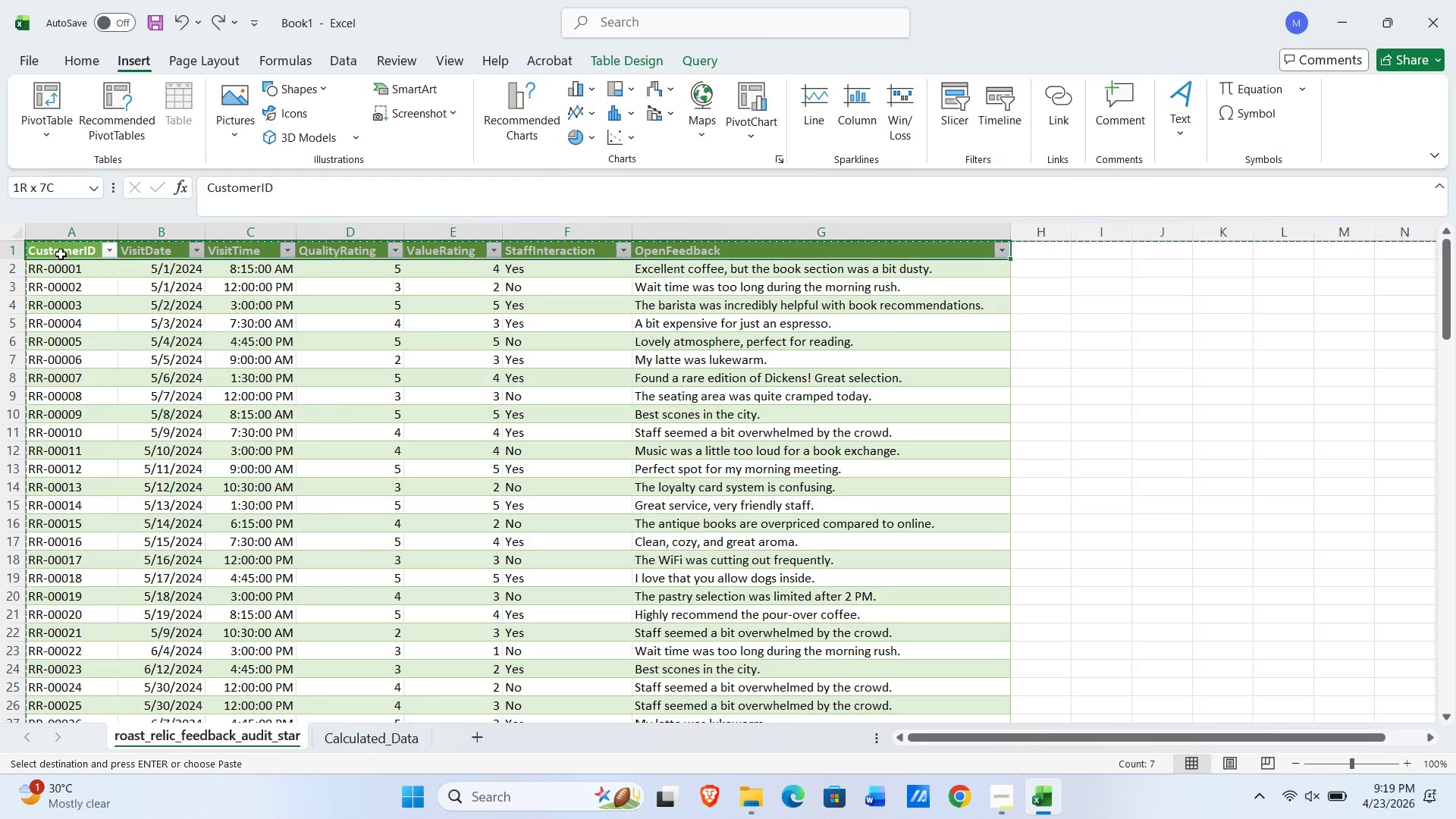 
key(Control+Shift+ArrowDown)
 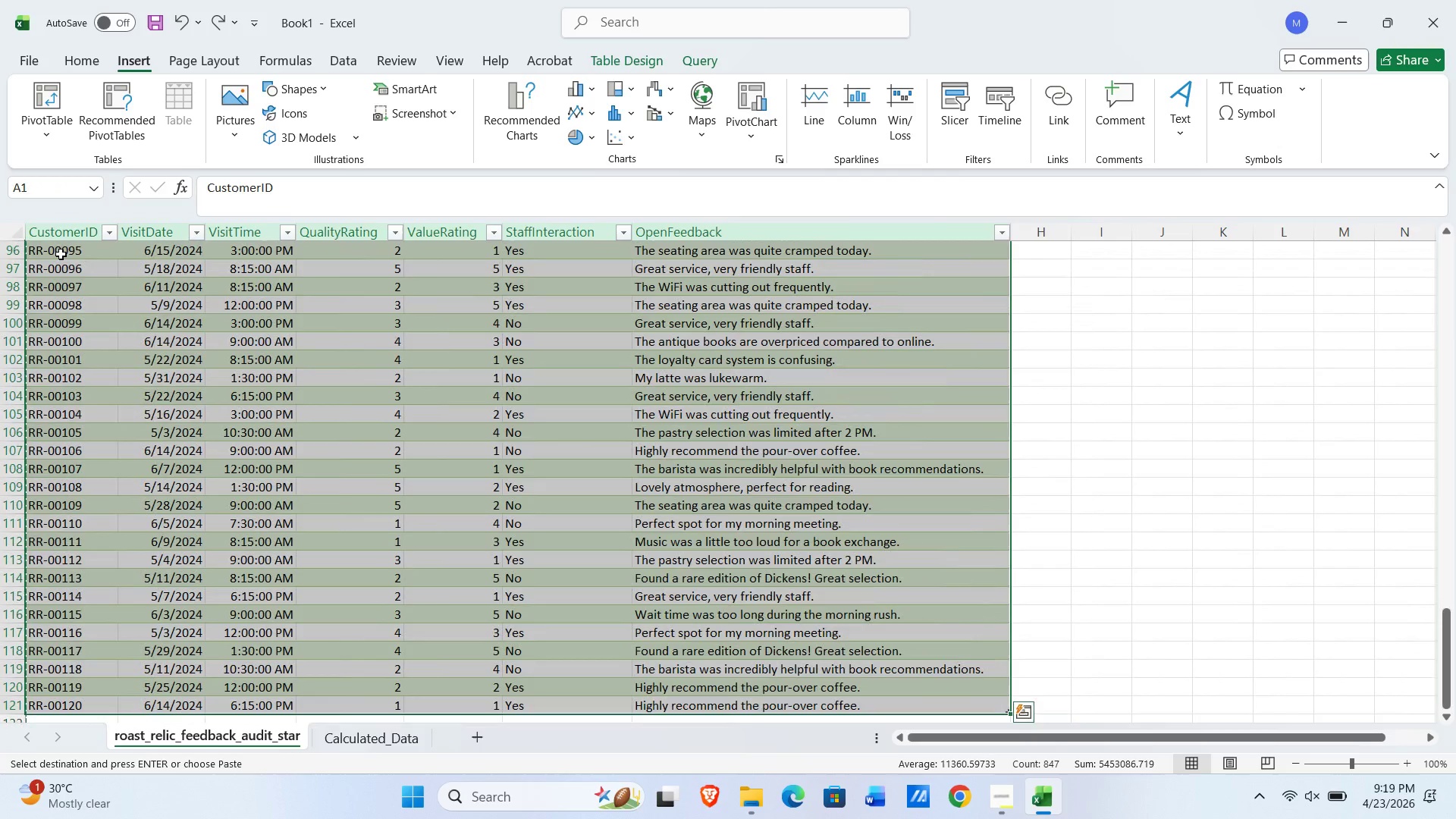 
key(Control+C)
 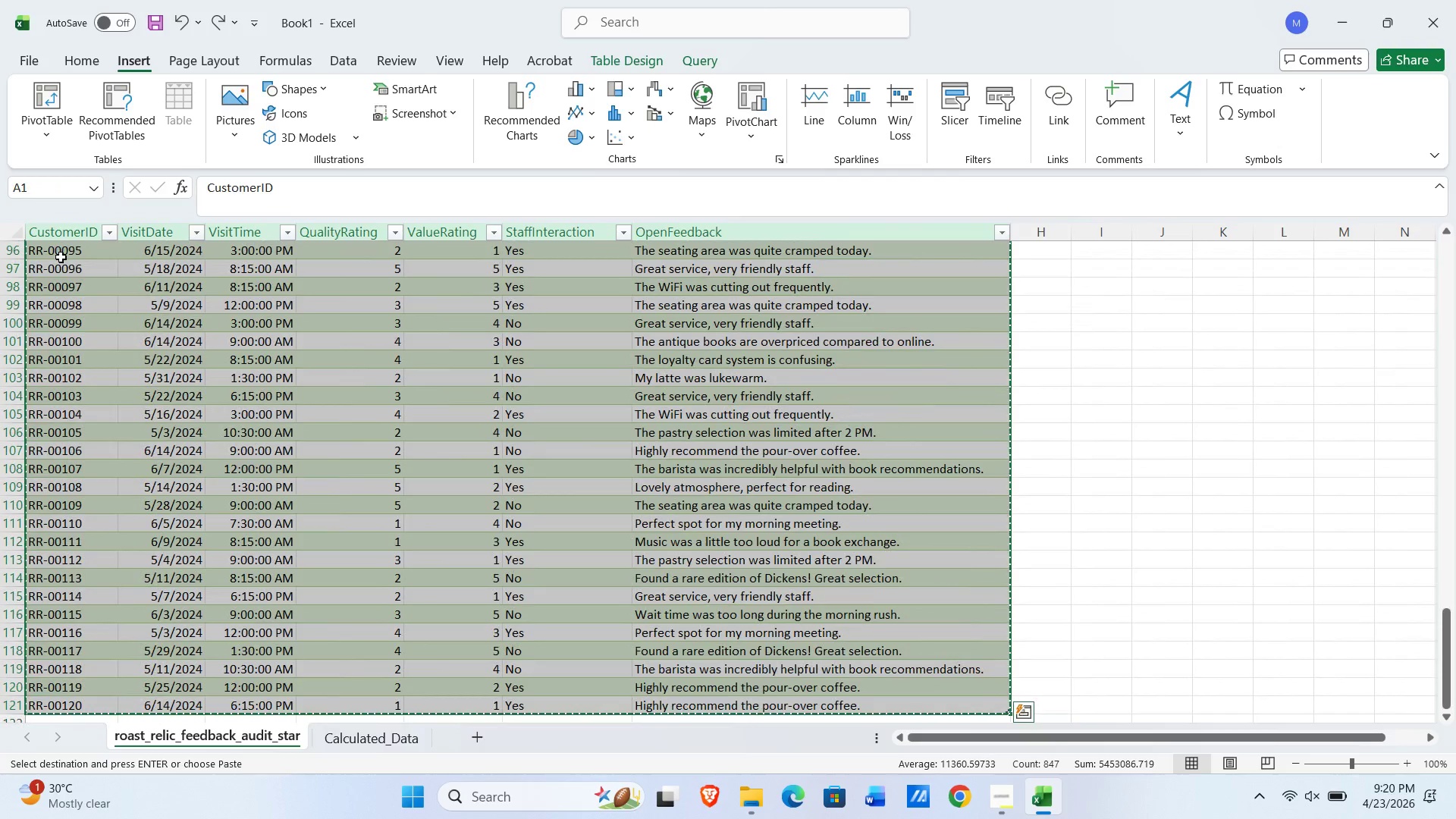 
key(Alt+Tab)